 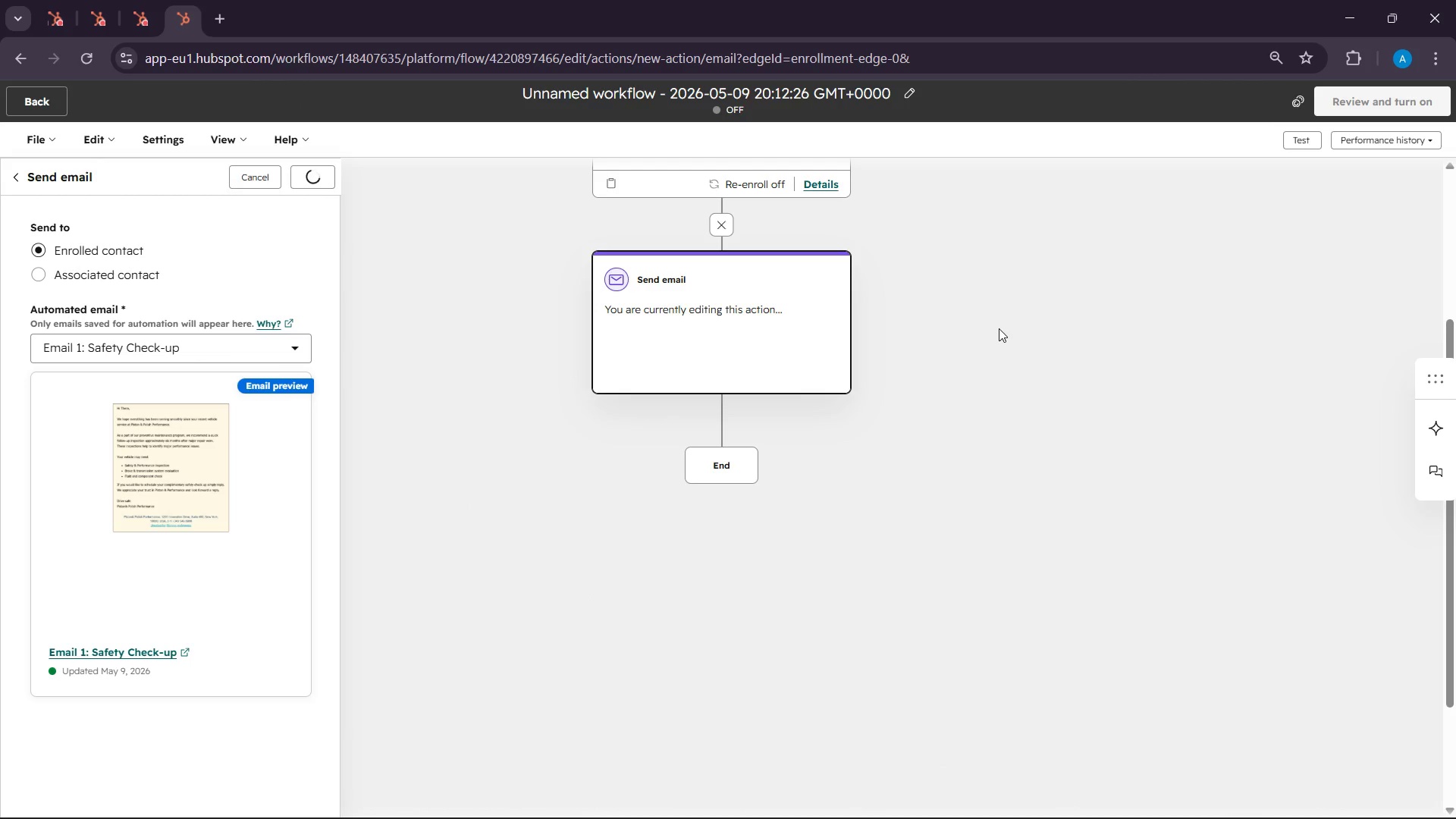 
scroll: coordinate [990, 372], scroll_direction: down, amount: 2.0
 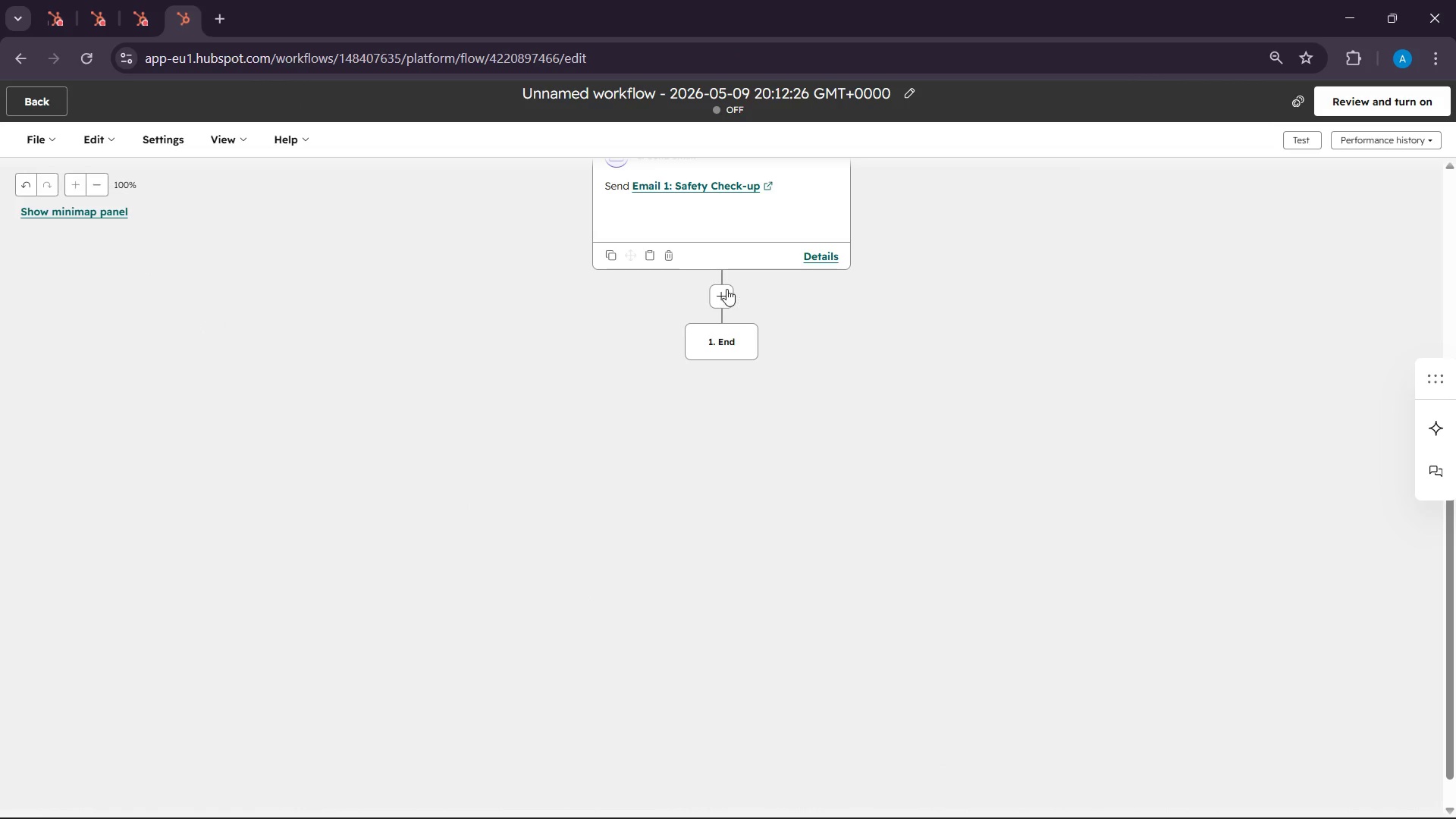 
left_click([726, 289])
 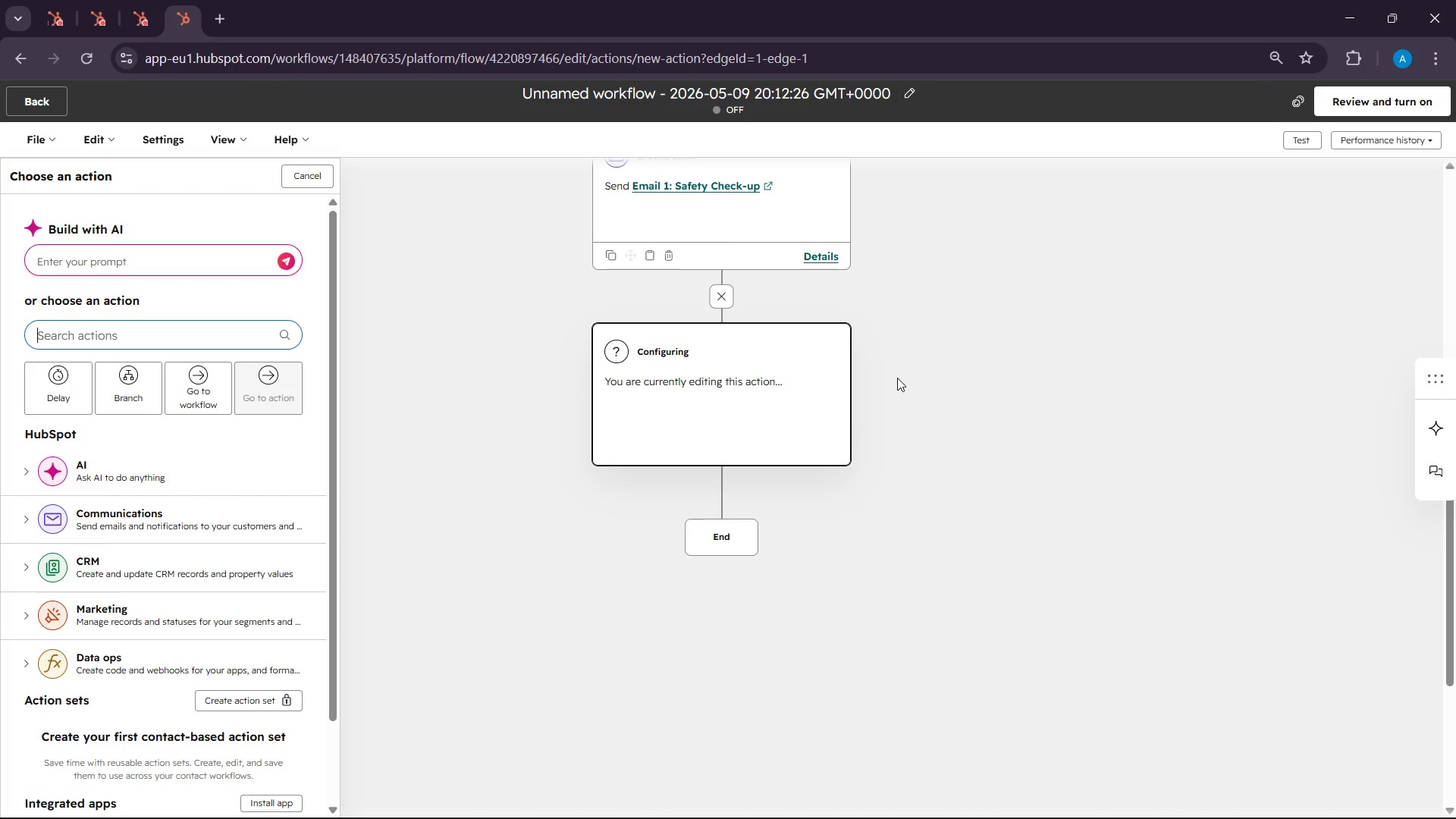 
wait(36.59)
 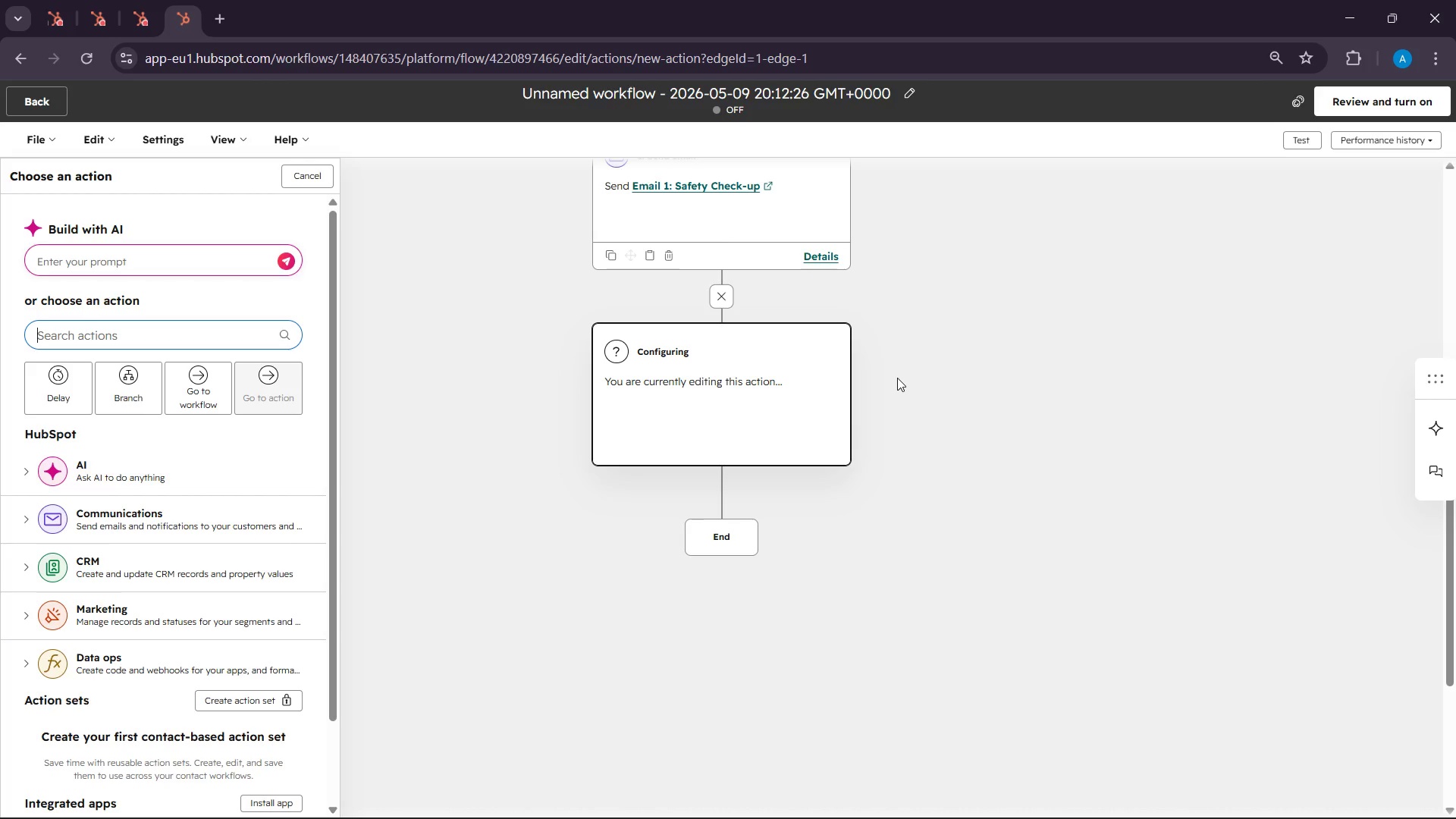 
left_click([139, 376])
 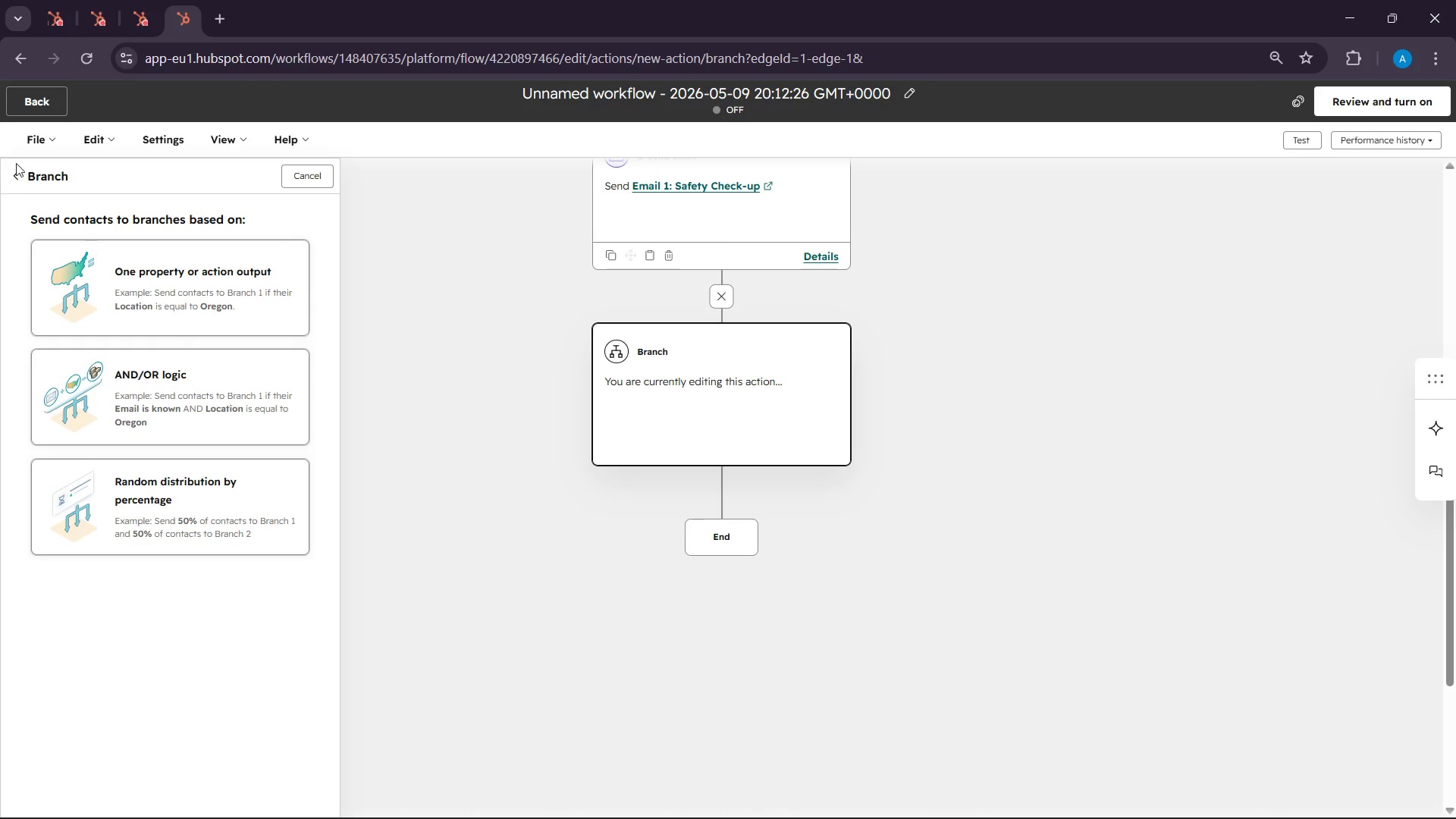 
left_click([16, 174])
 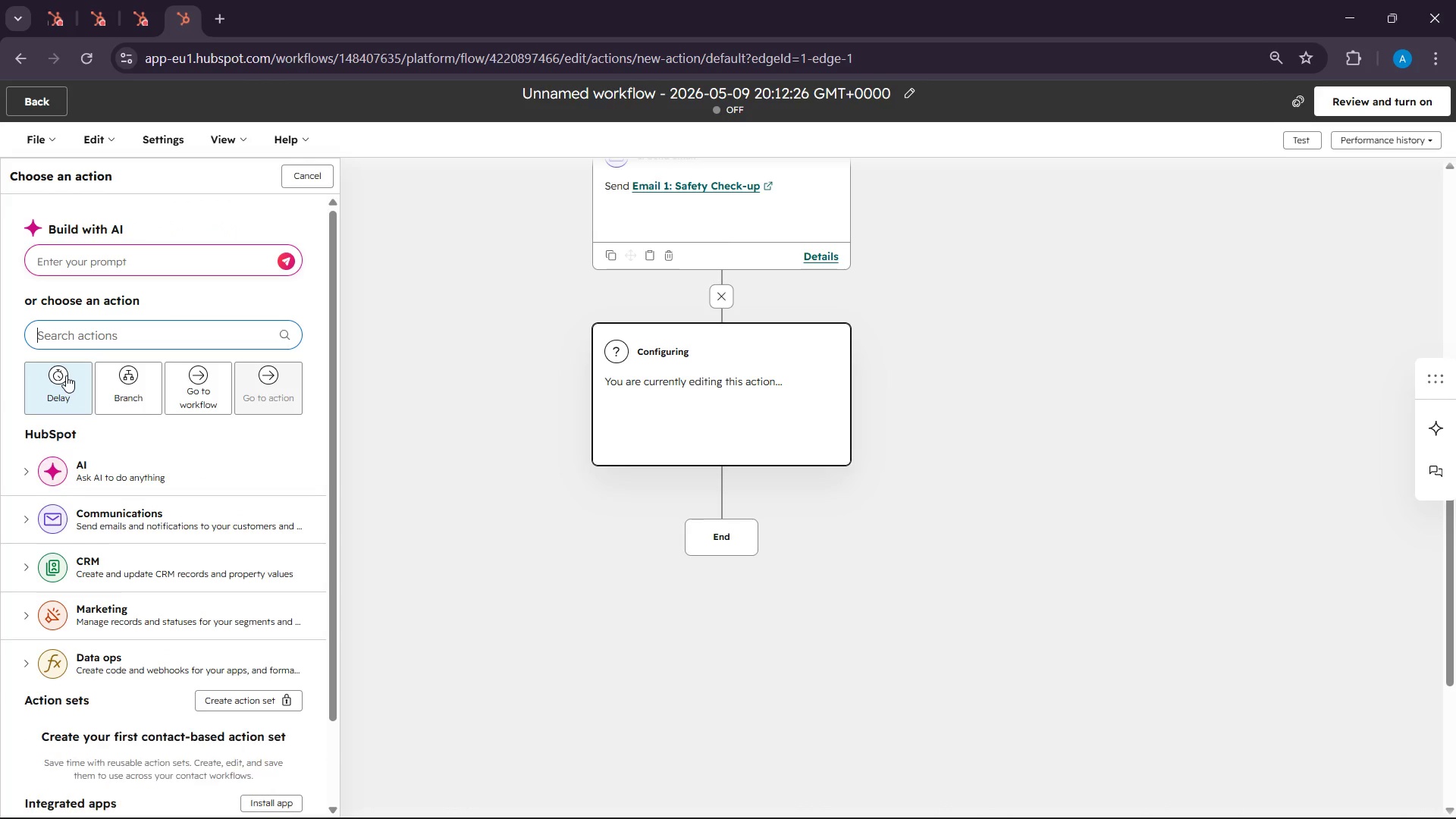 
left_click([66, 375])
 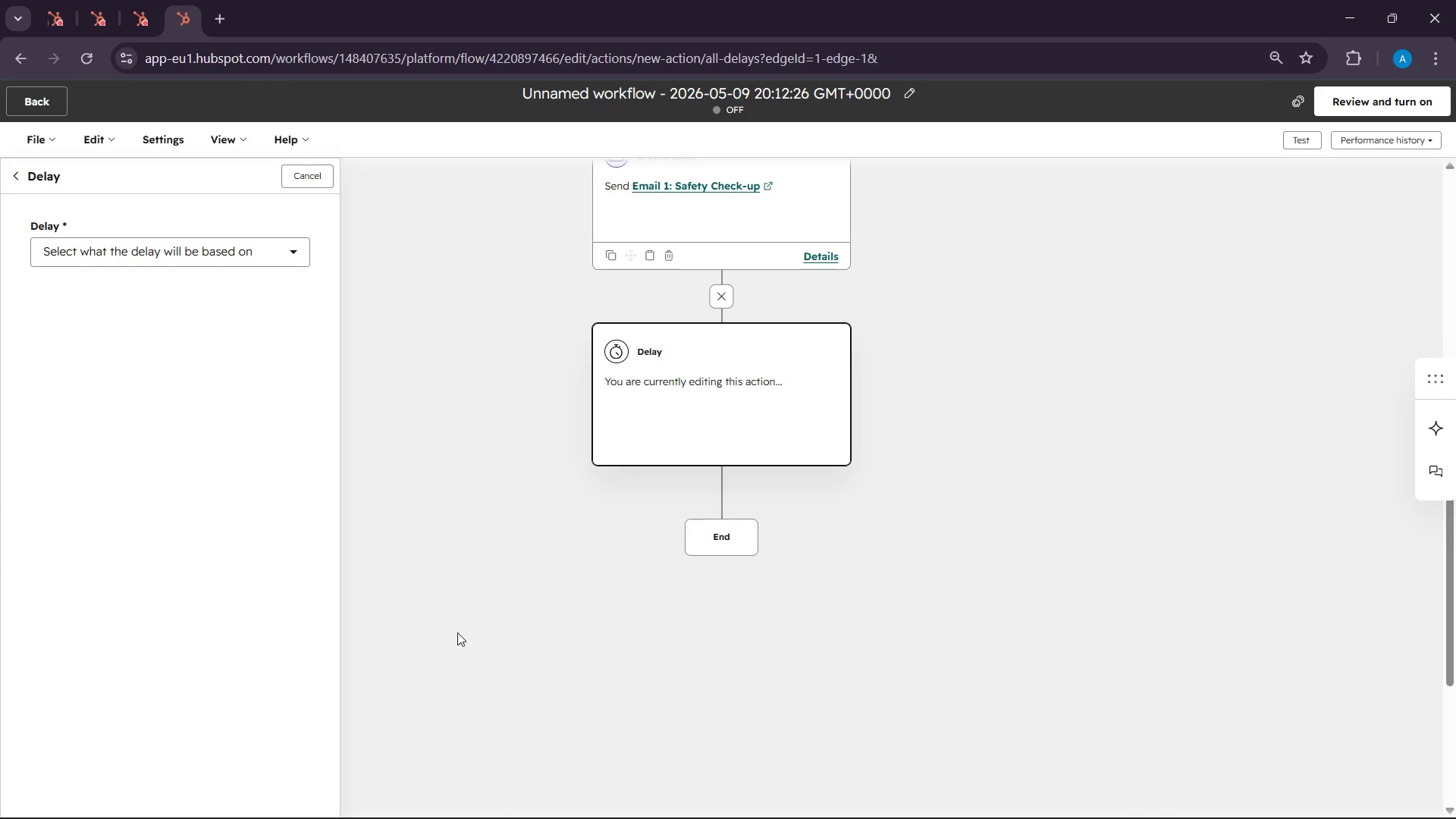 
wait(23.38)
 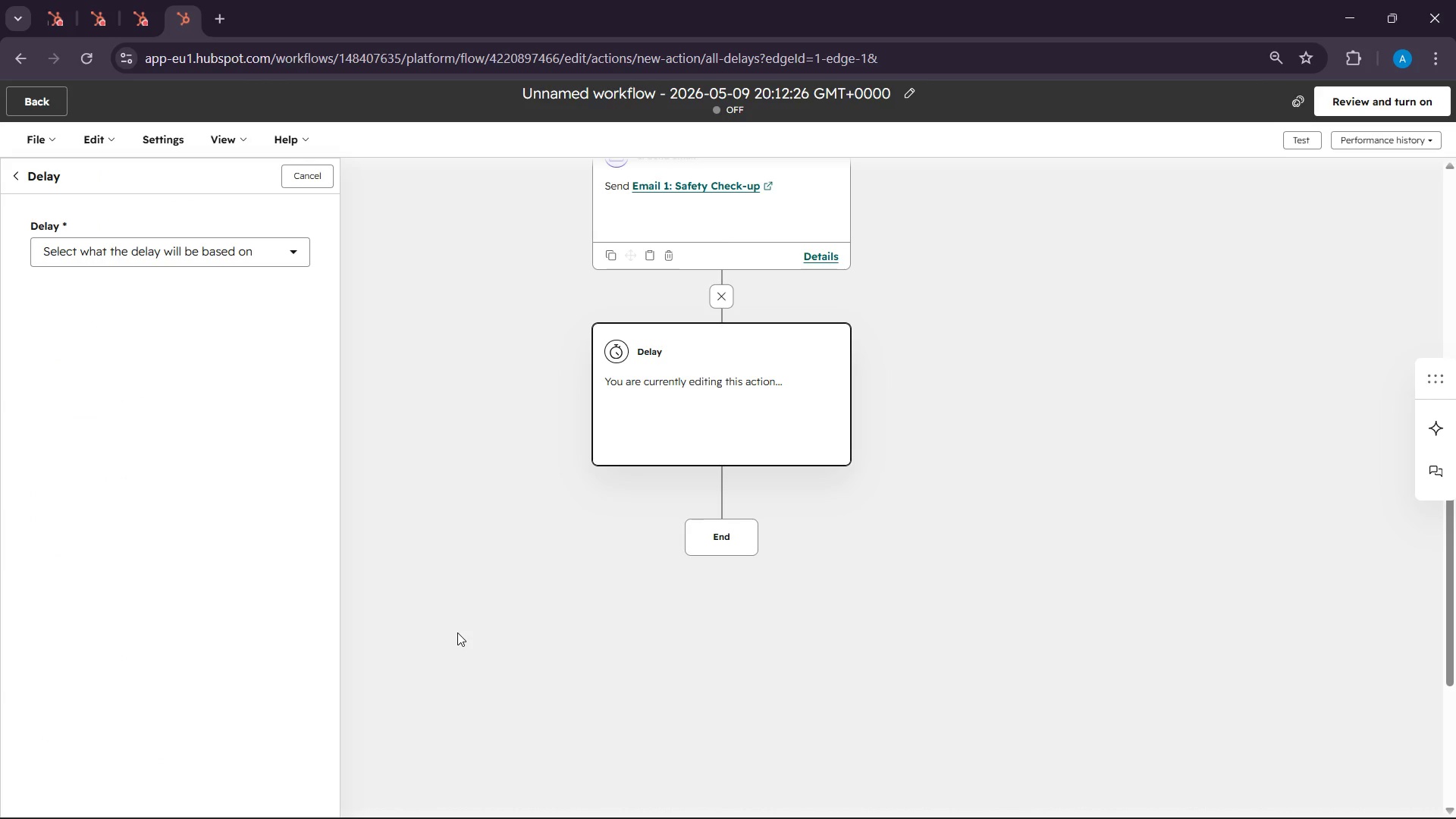 
left_click([272, 234])
 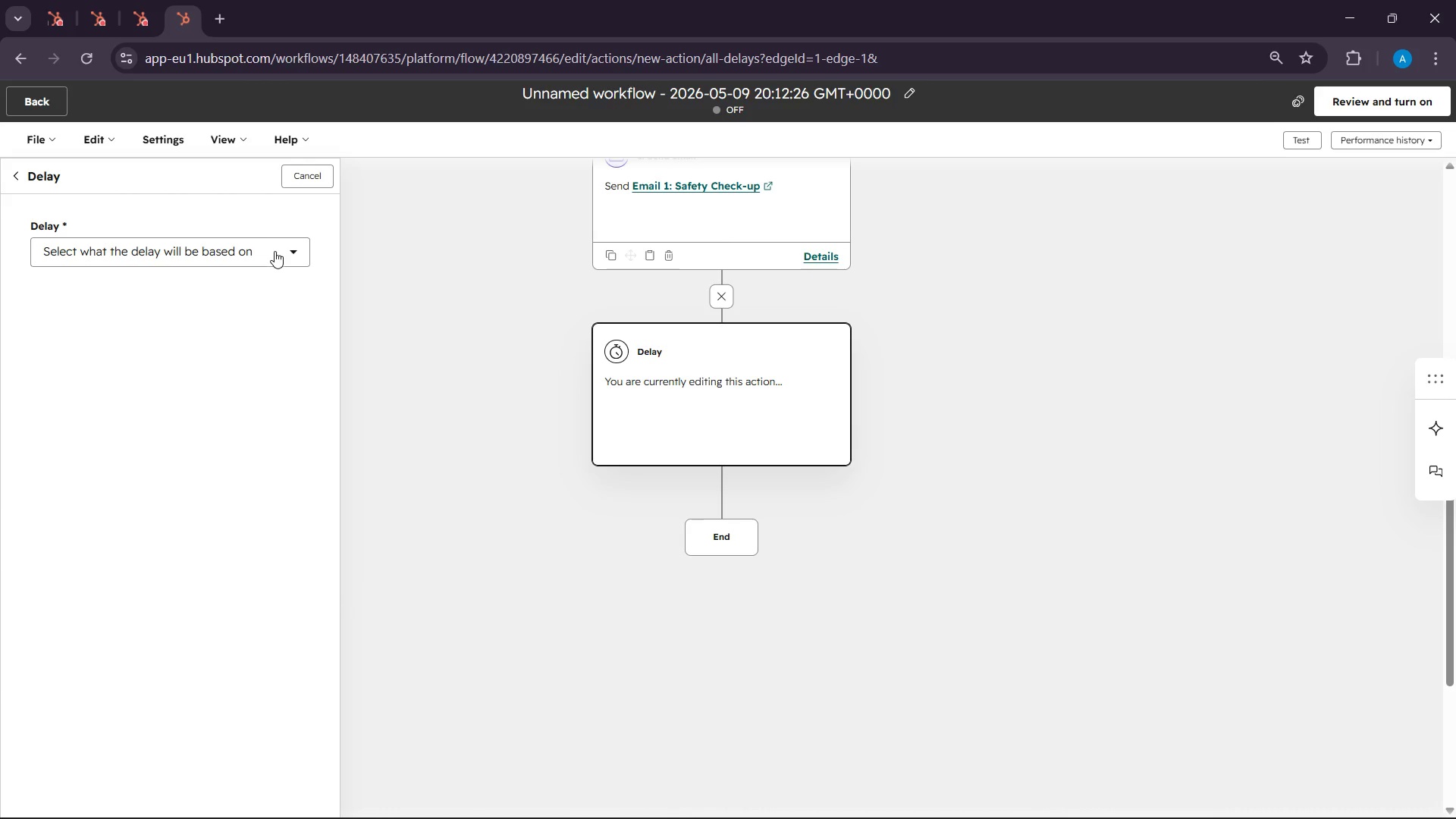 
left_click([275, 251])
 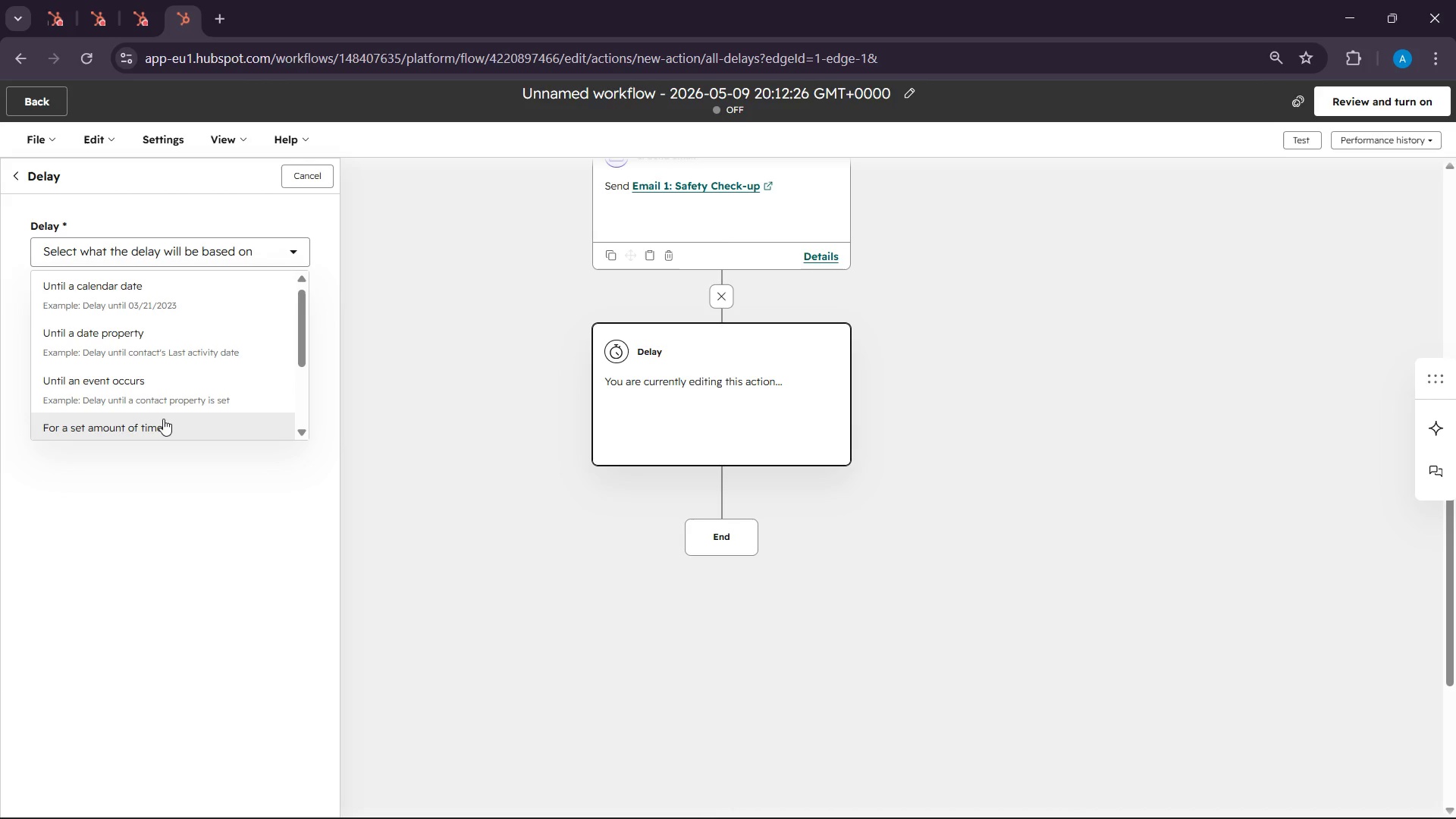 
left_click([161, 425])
 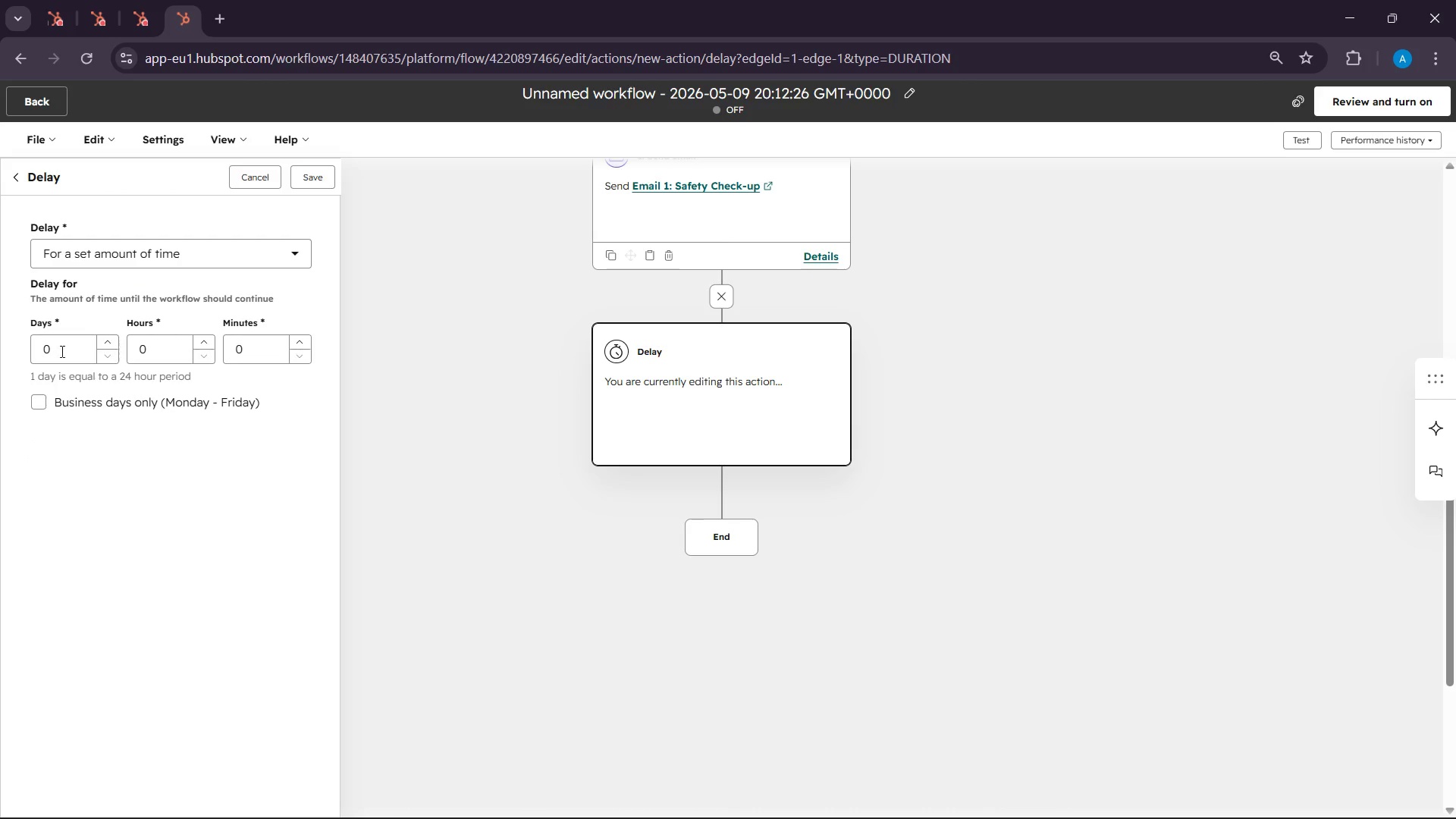 
left_click([37, 351])
 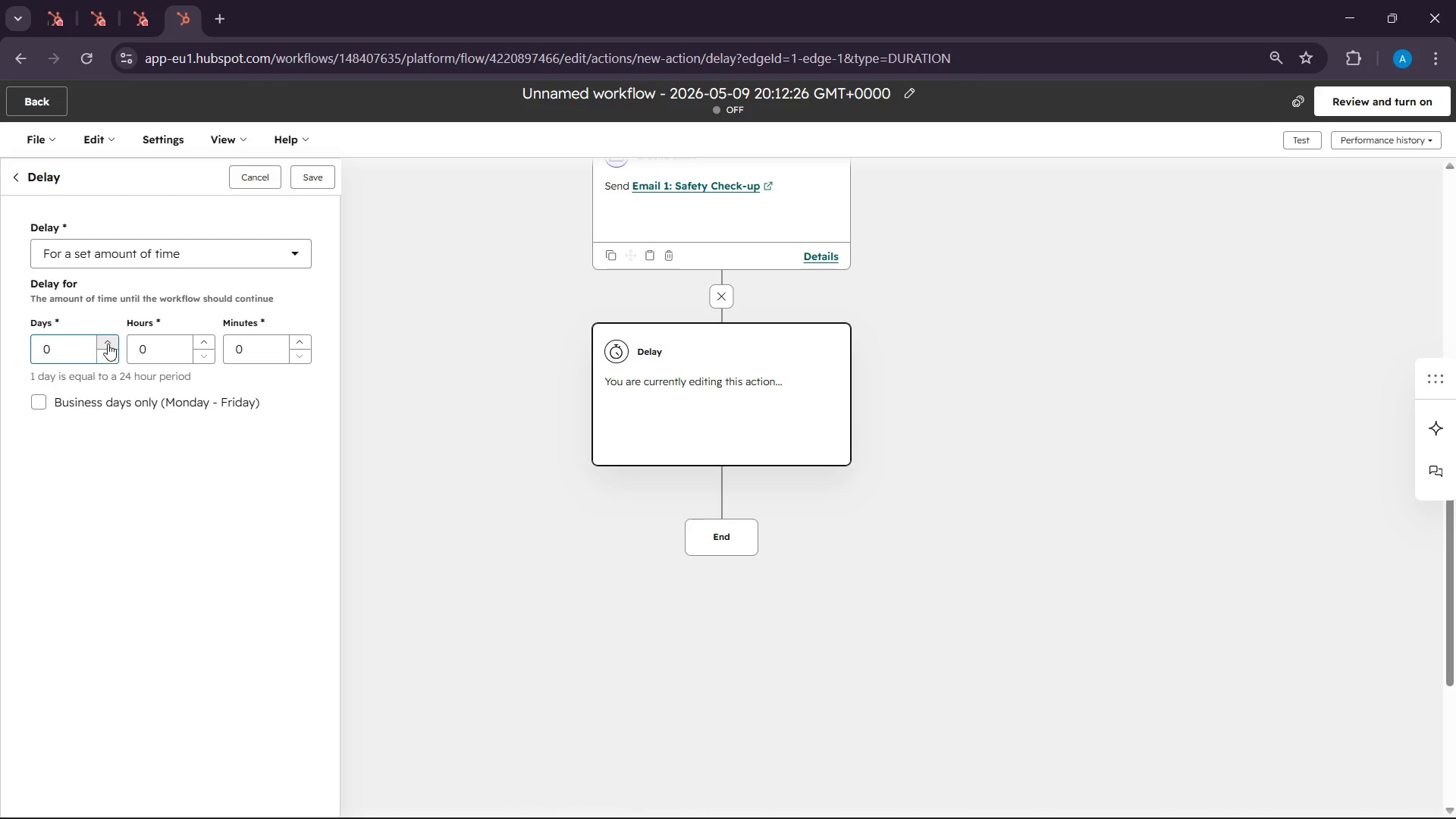 
double_click([108, 339])
 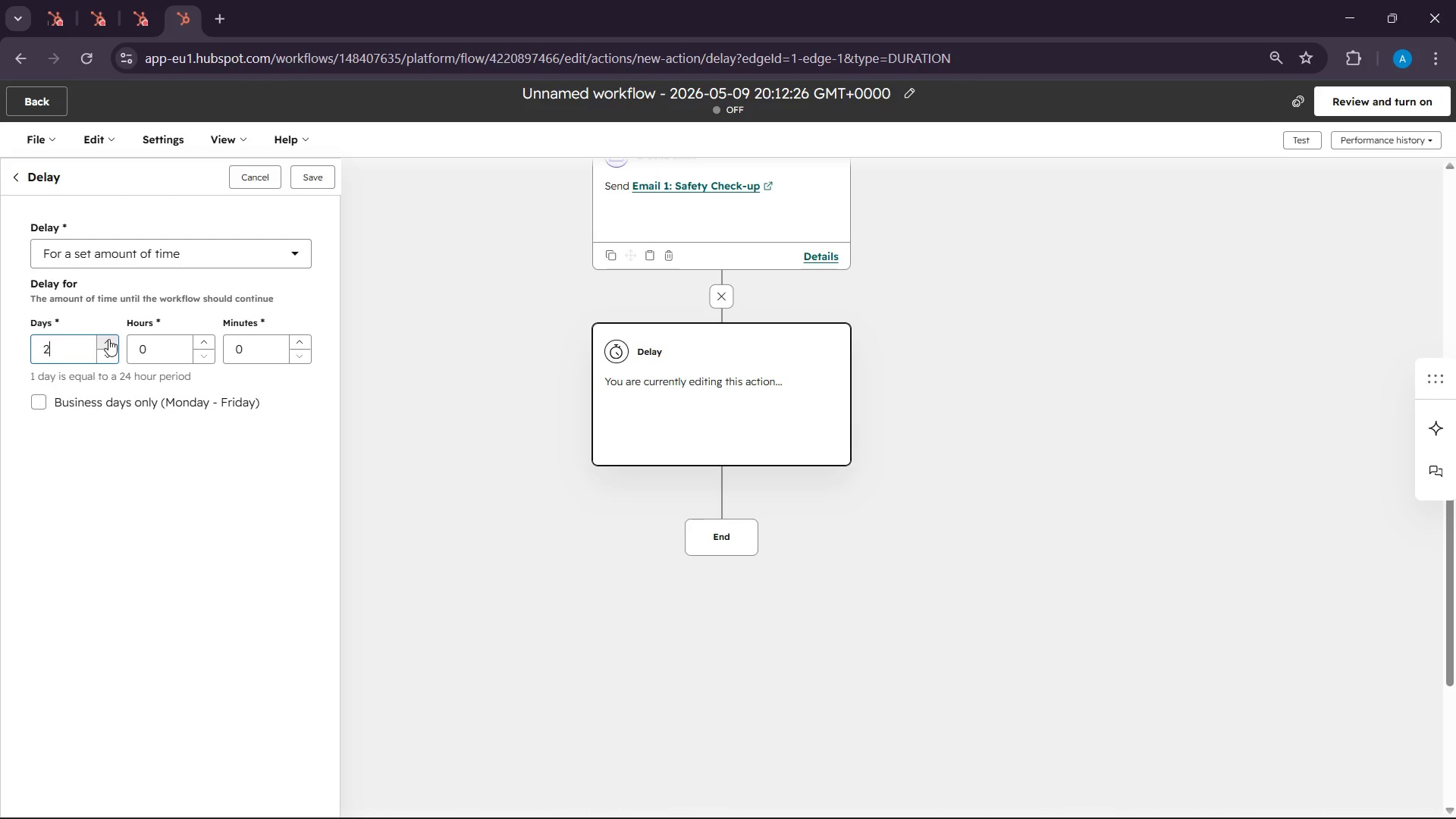 
triple_click([108, 339])
 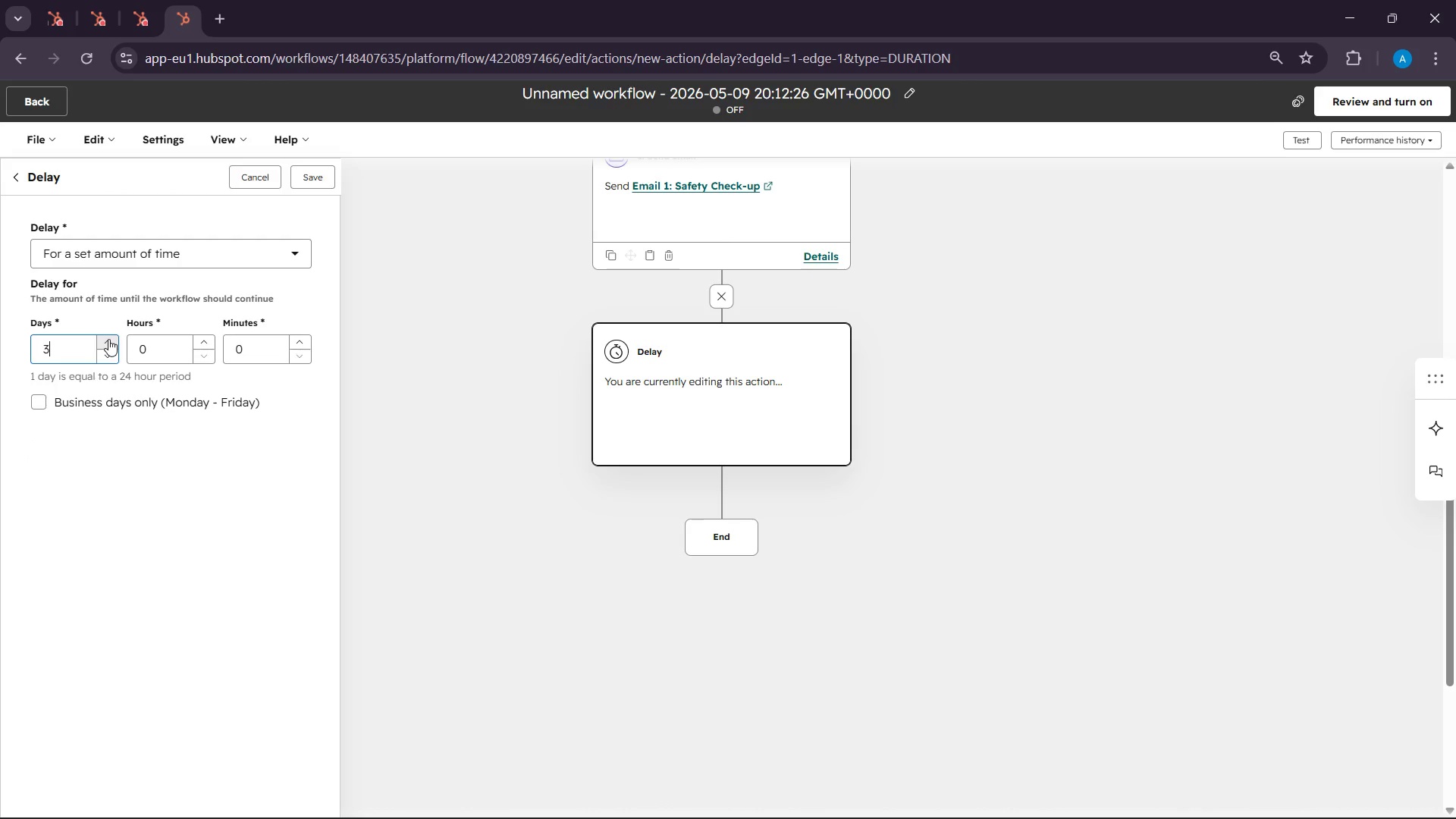 
triple_click([108, 339])
 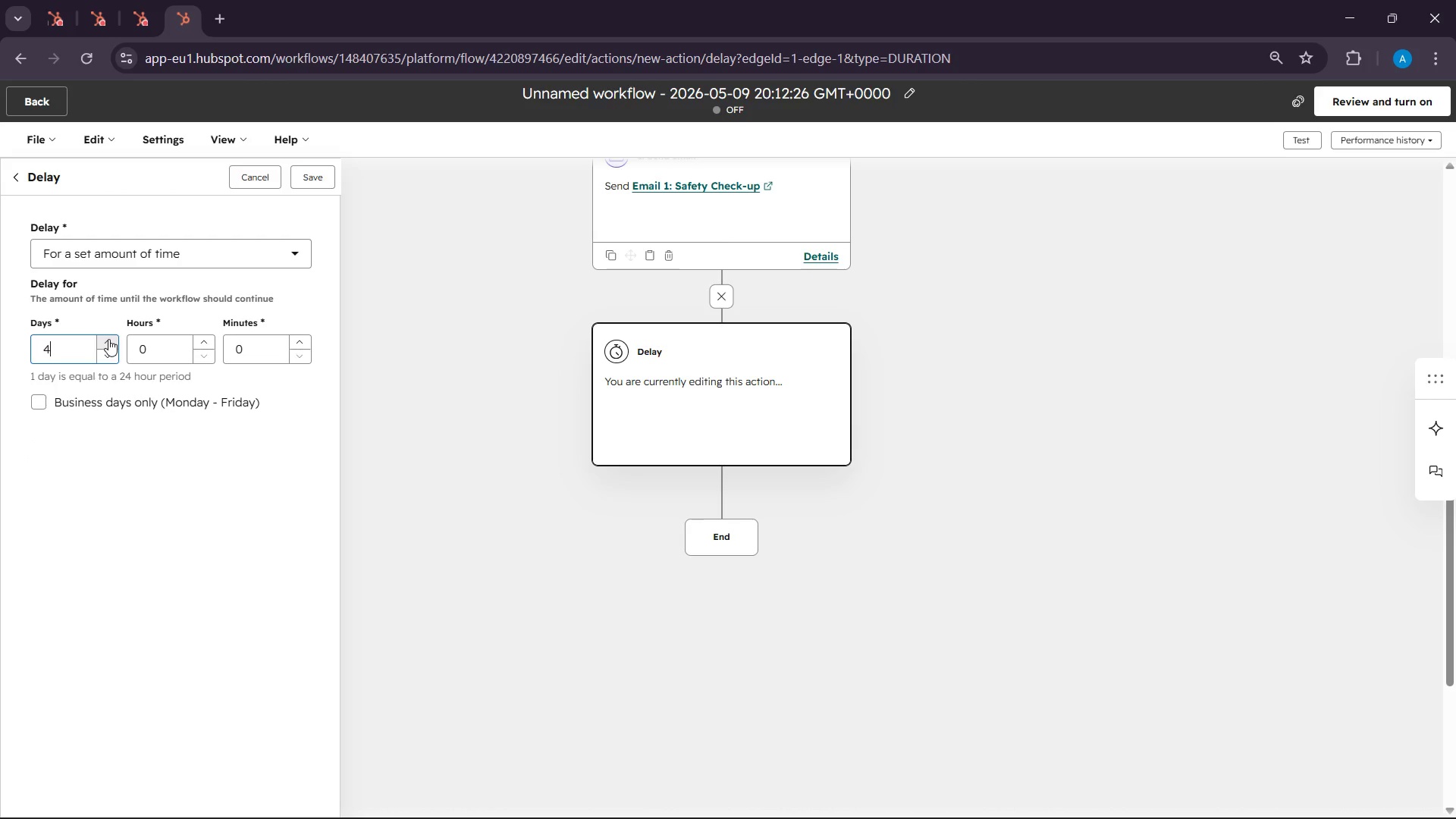 
left_click([108, 339])
 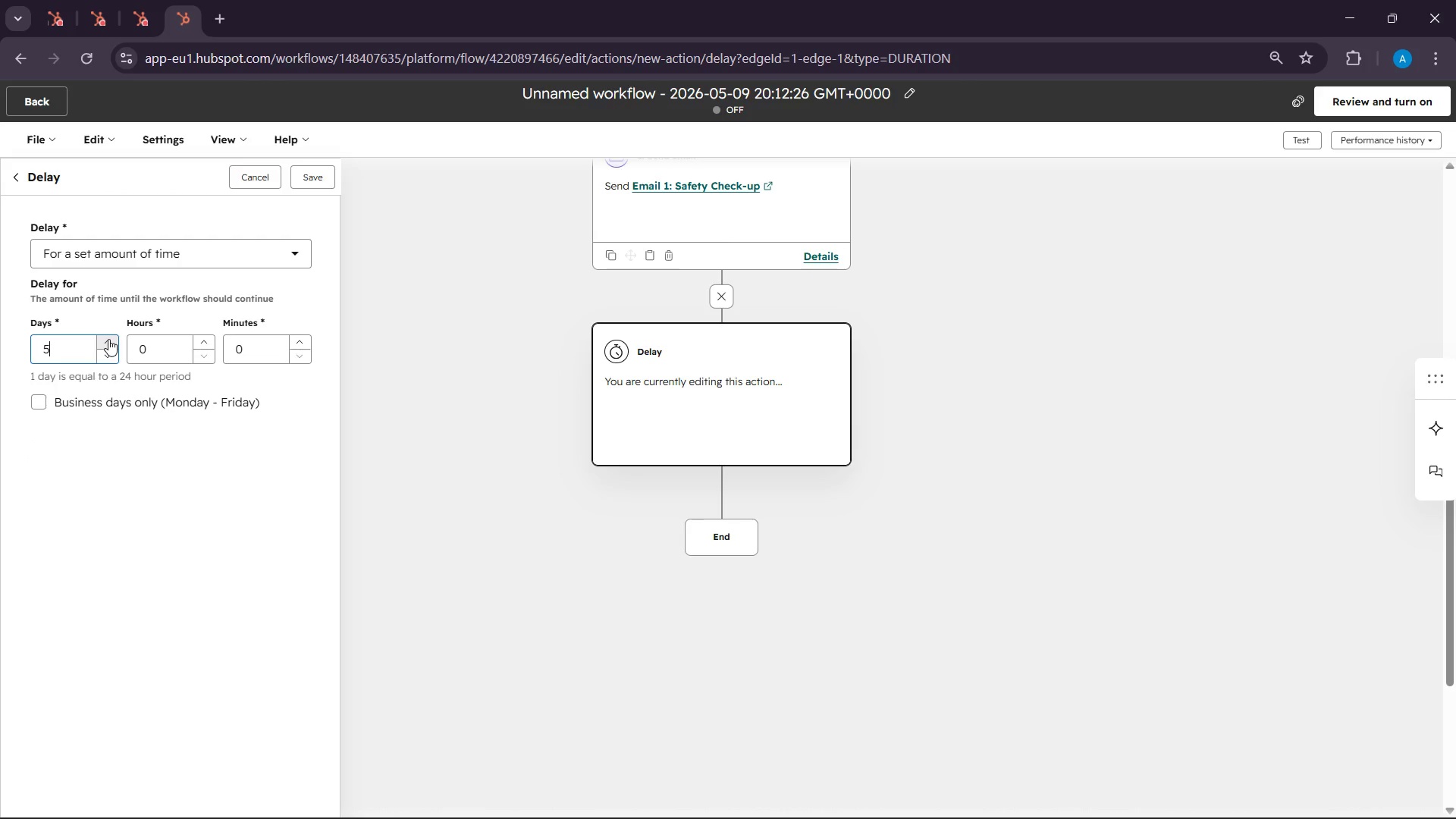 
left_click([108, 339])
 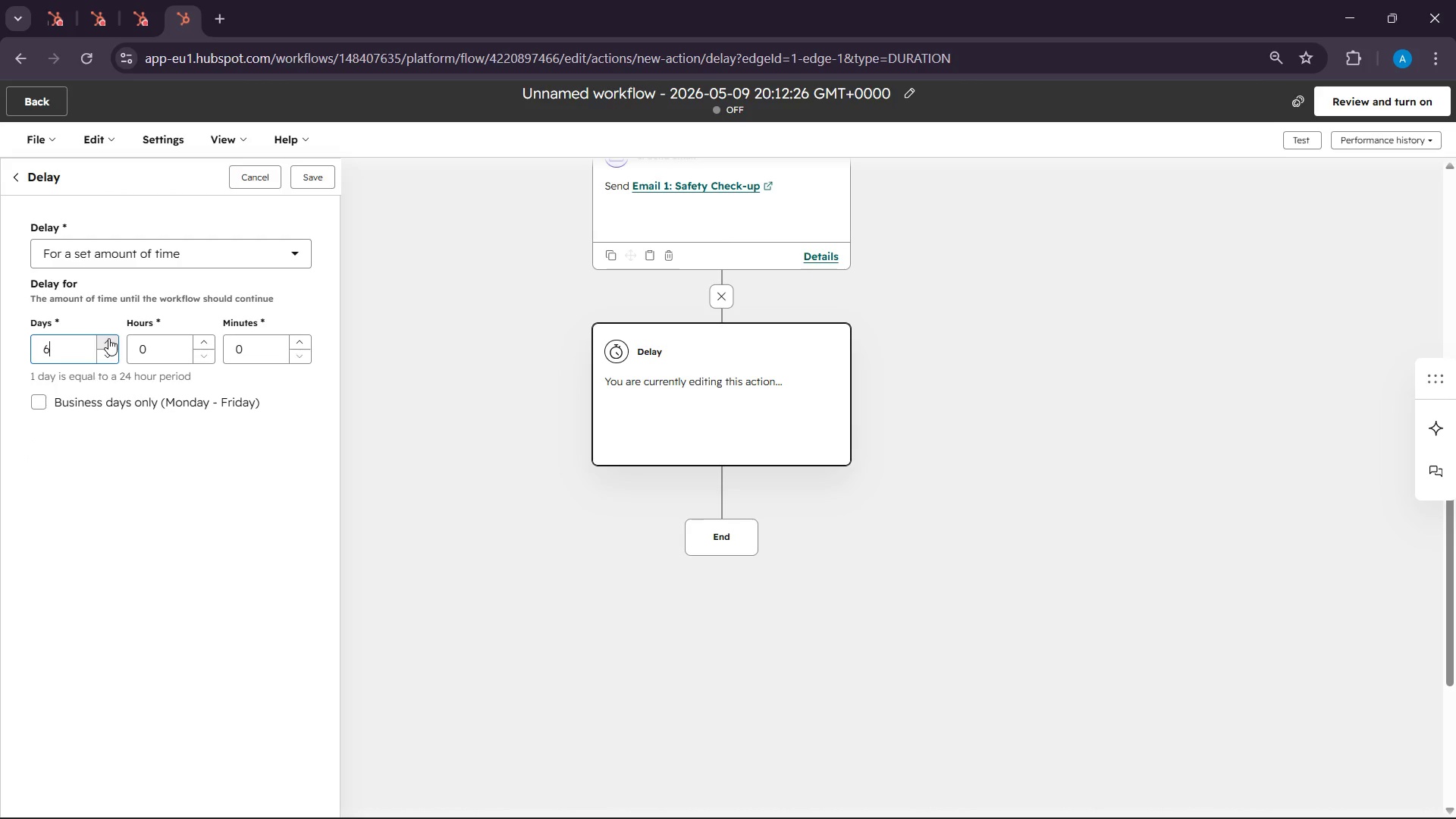 
left_click([108, 338])
 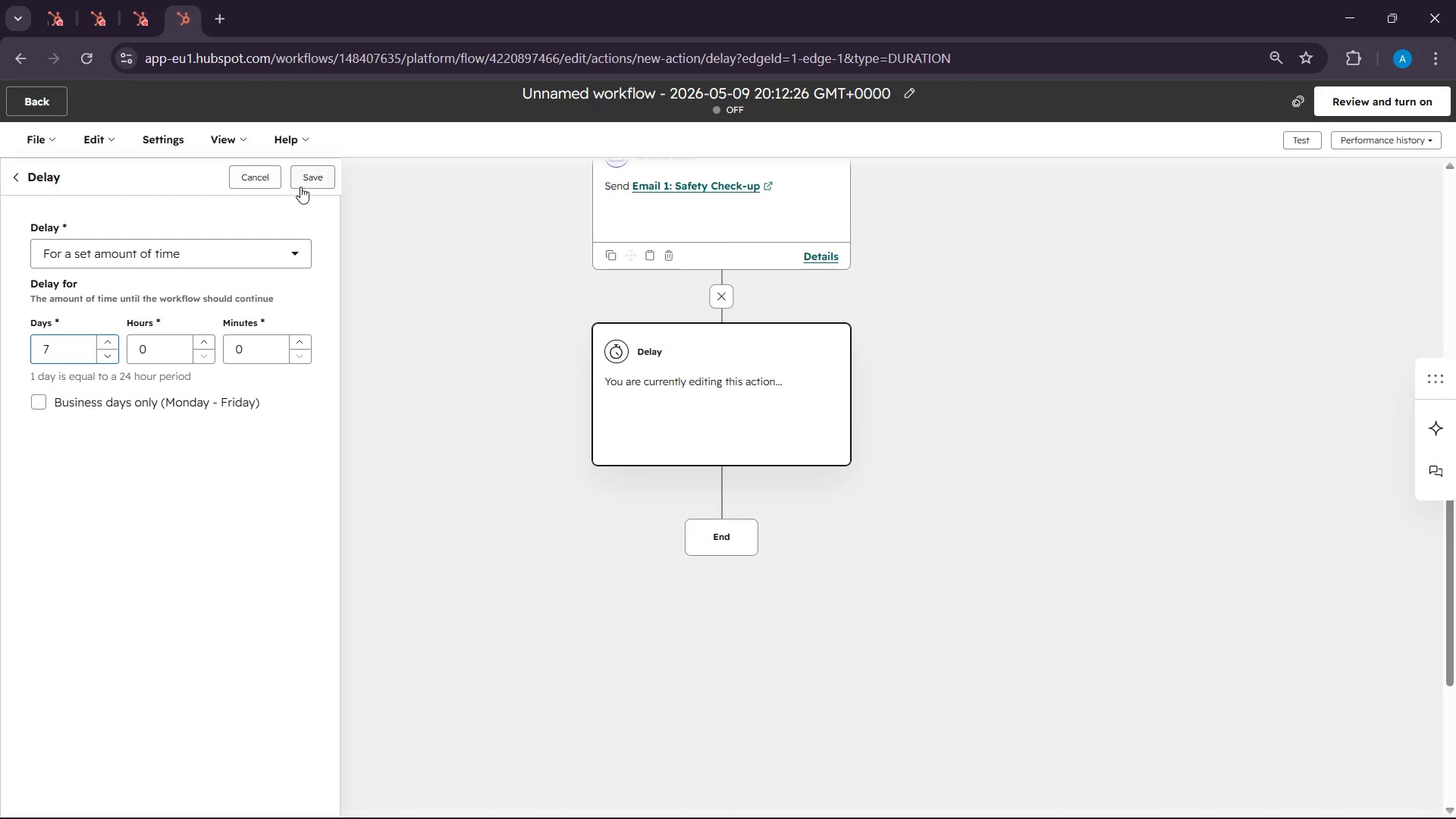 
left_click([300, 187])
 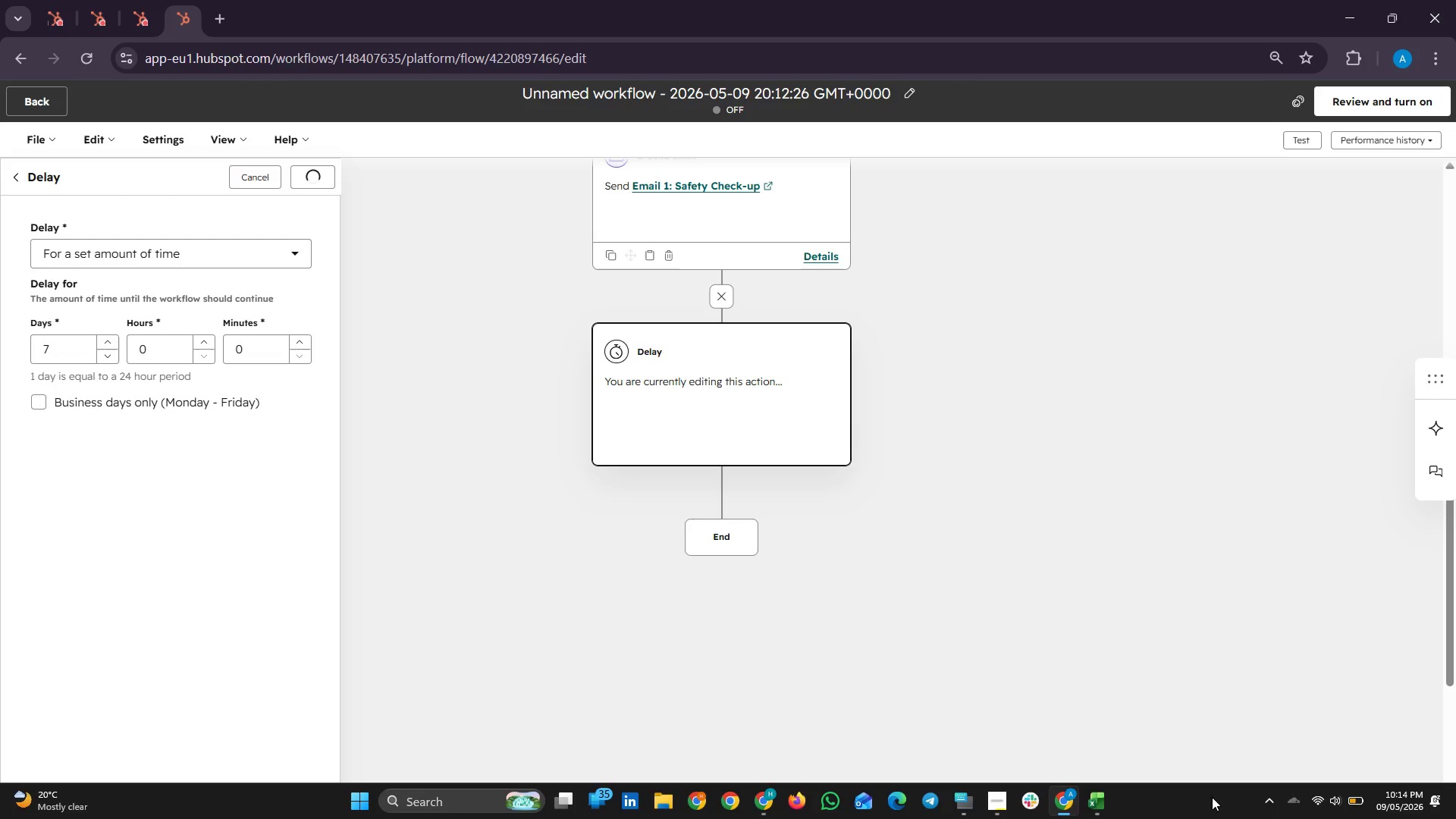 
left_click([998, 789])